 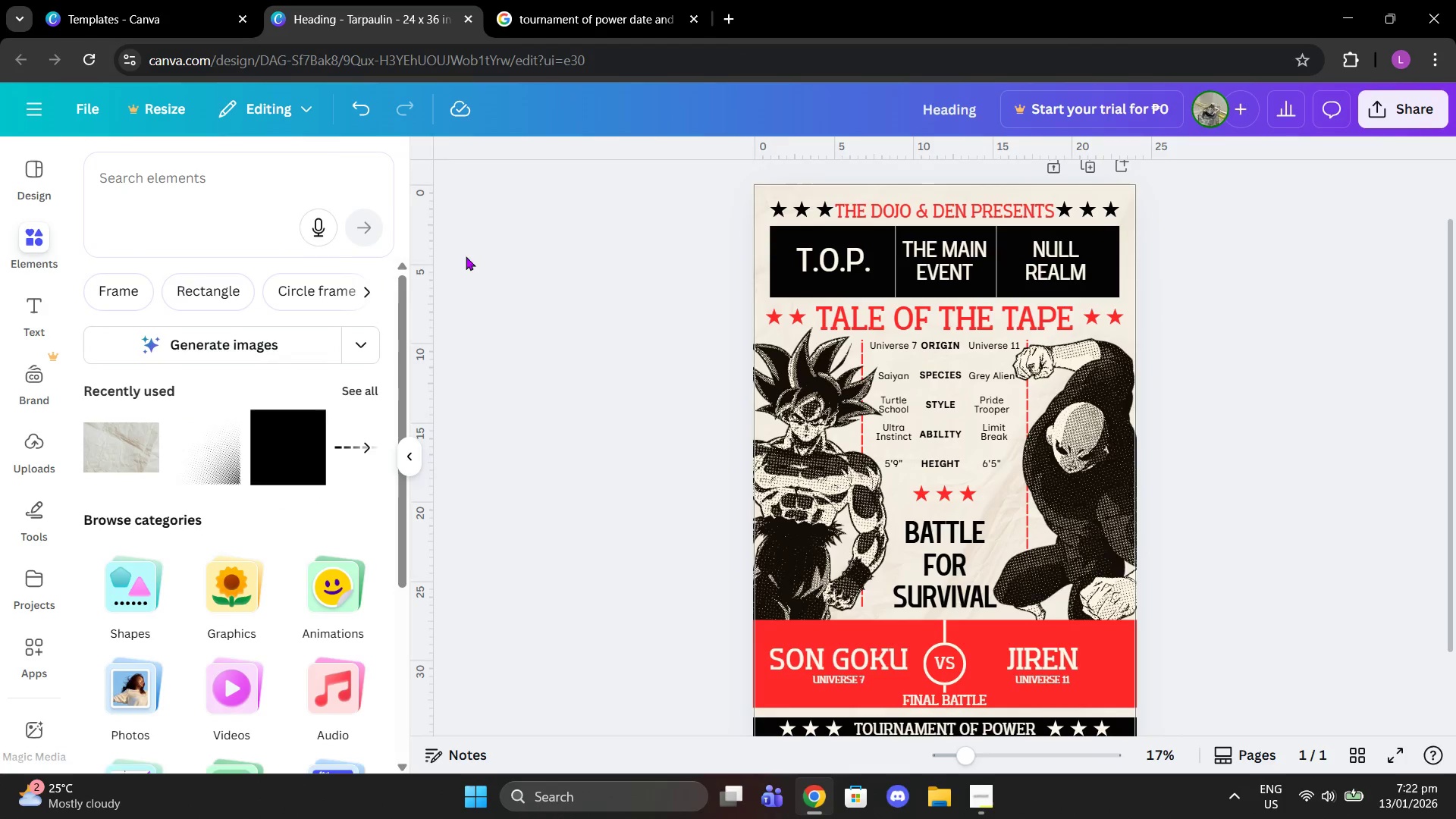 
left_click([767, 216])
 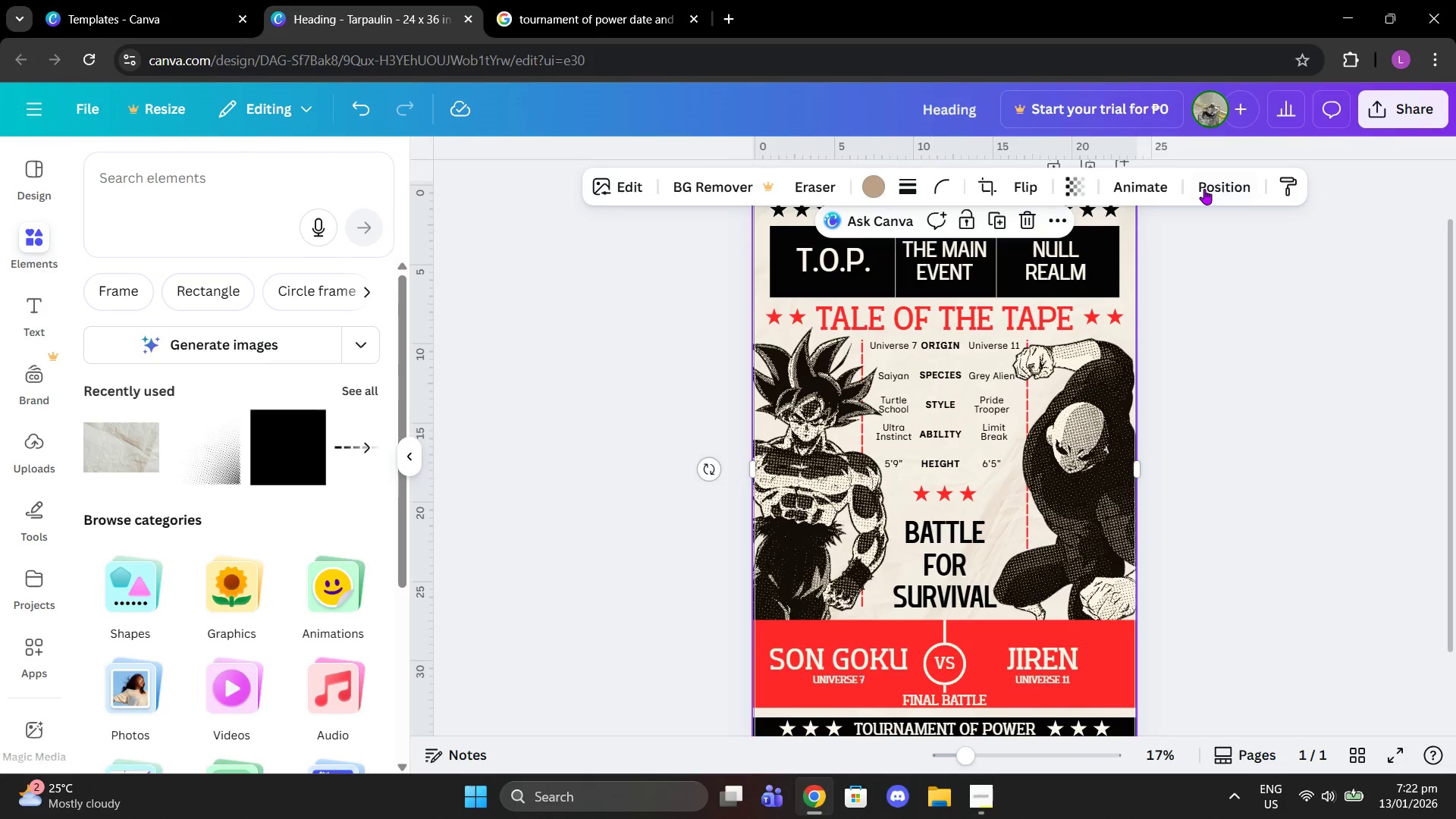 
left_click([1204, 189])
 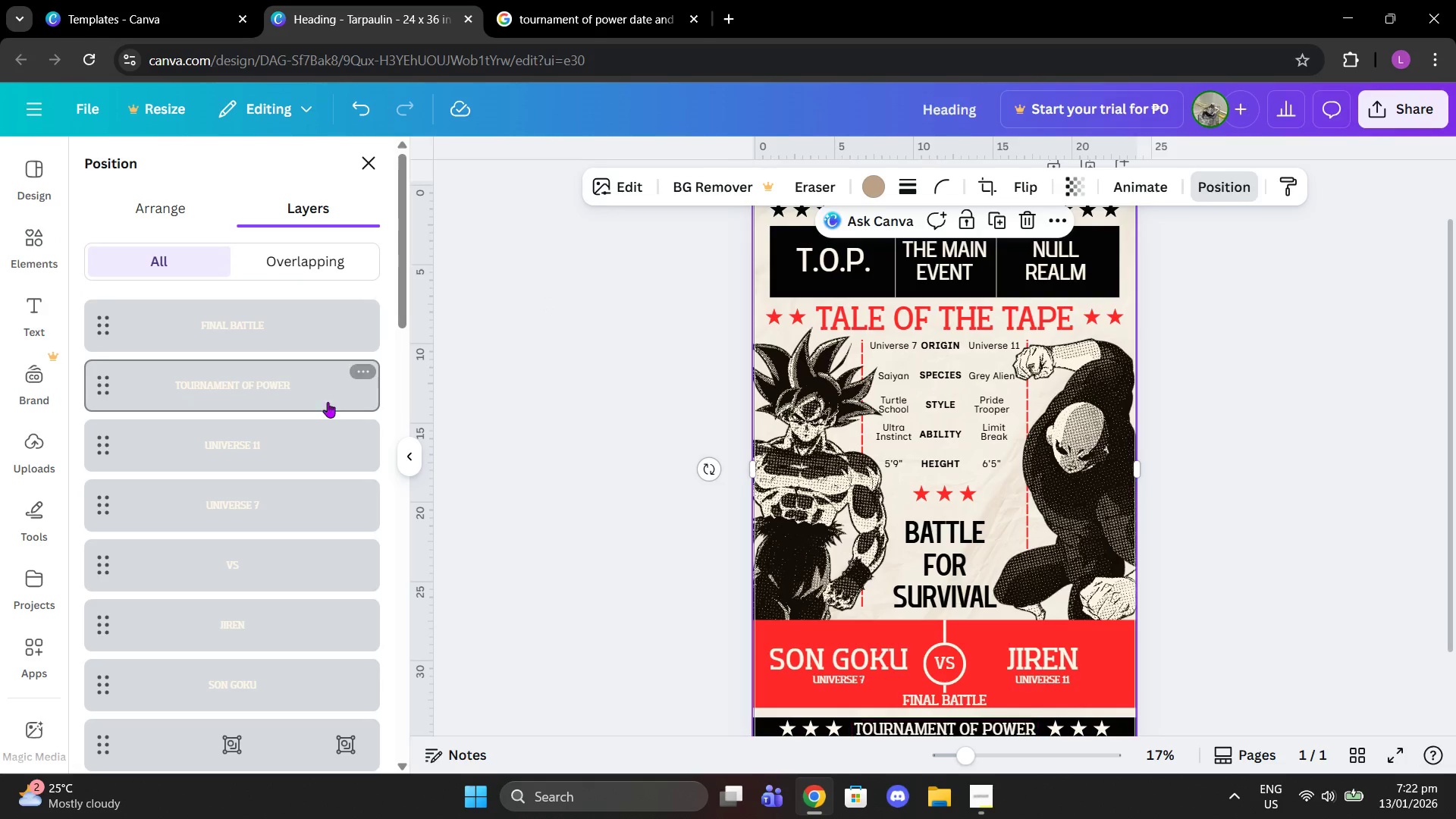 
scroll: coordinate [297, 545], scroll_direction: down, amount: 19.0
 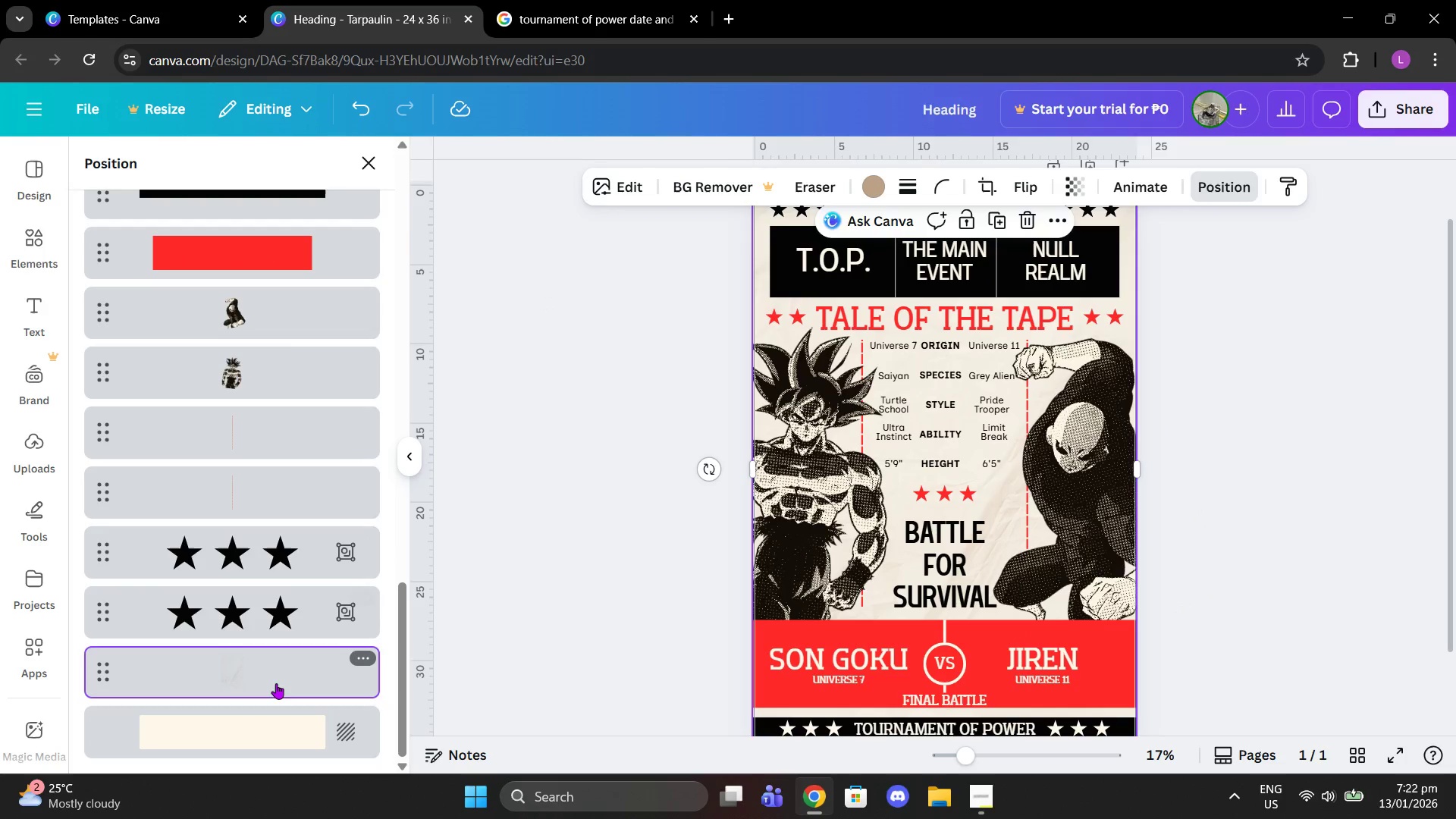 
left_click_drag(start_coordinate=[275, 686], to_coordinate=[271, 513])
 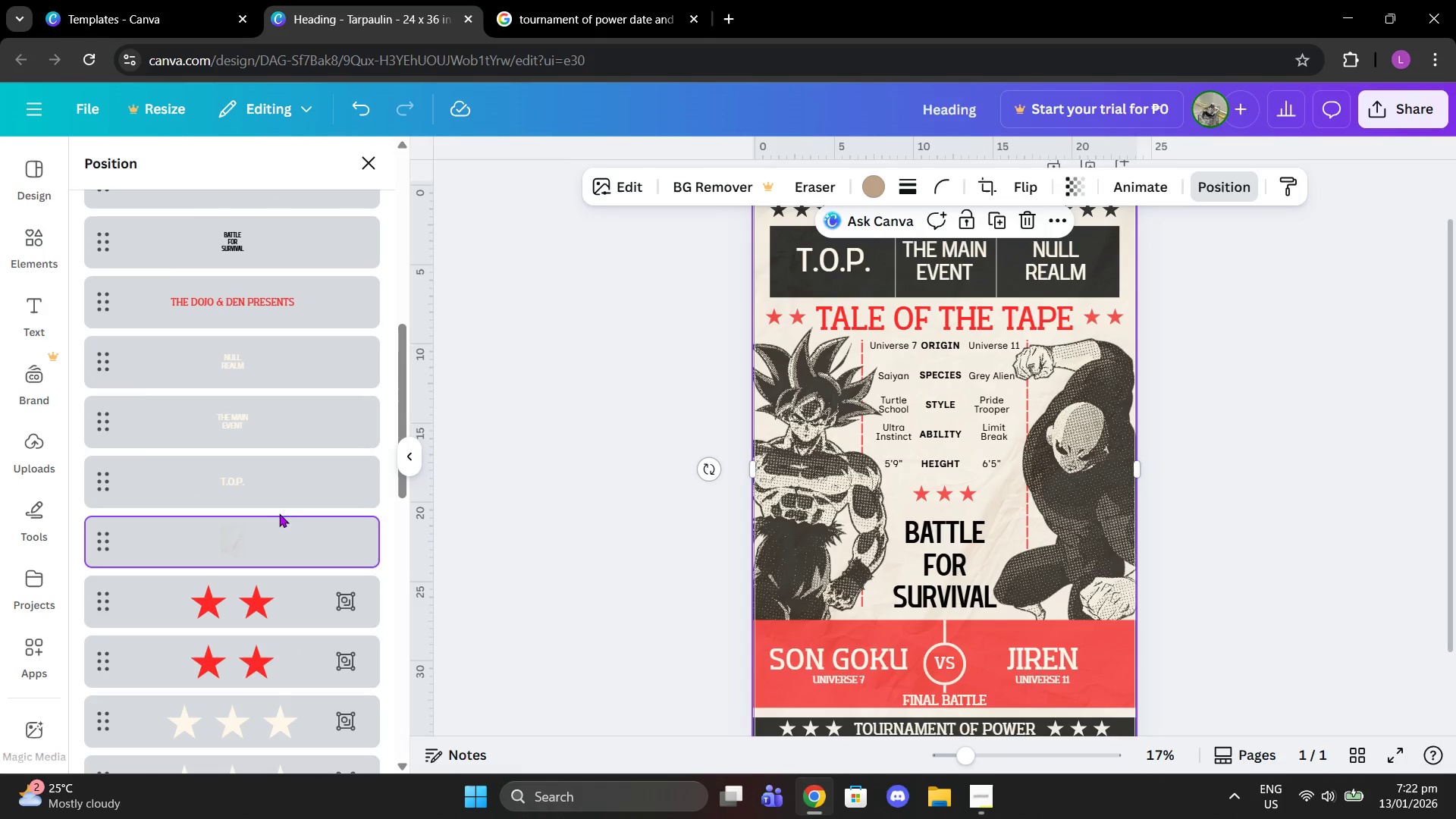 
scroll: coordinate [273, 446], scroll_direction: up, amount: 10.0
 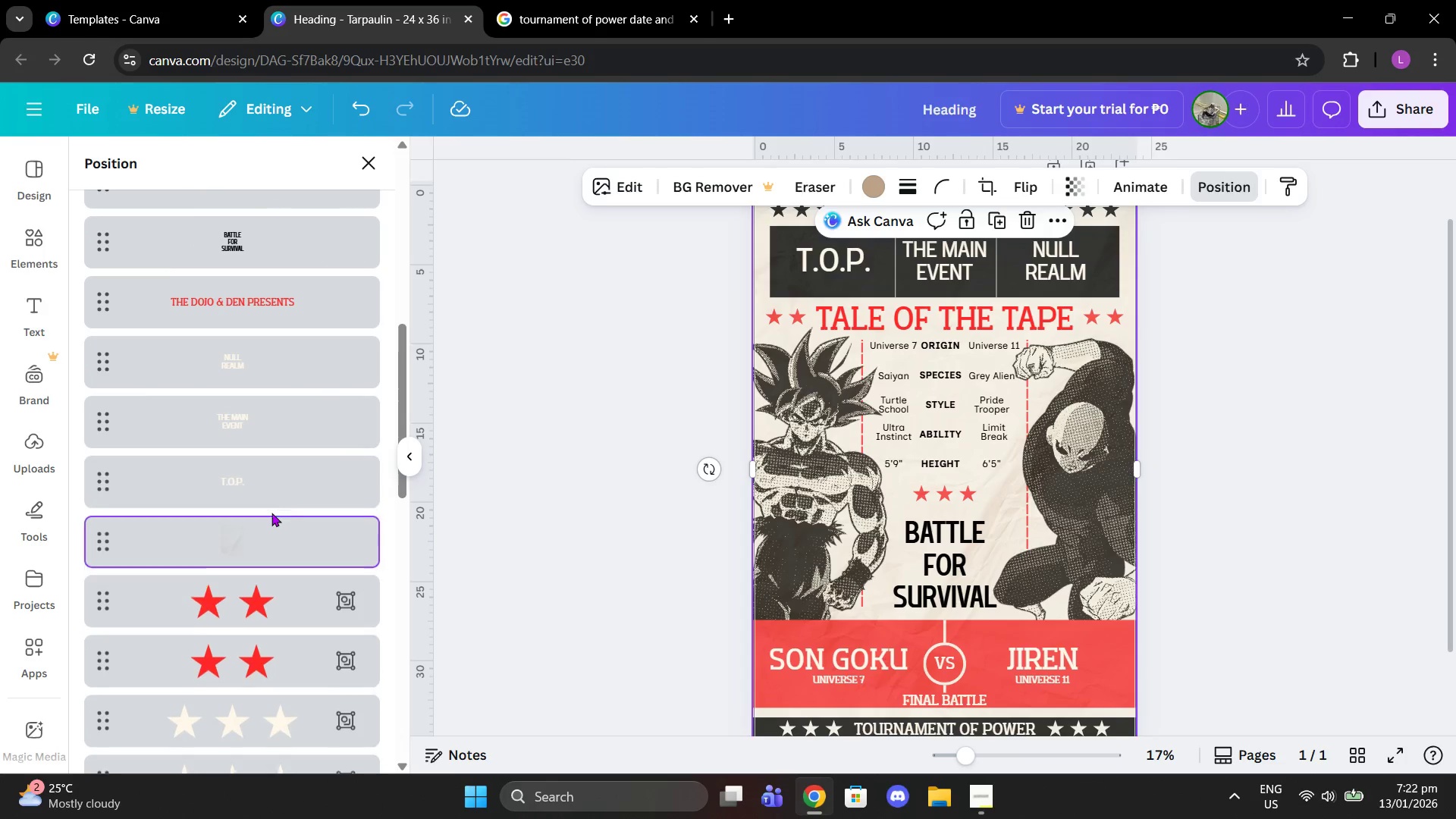 
scroll: coordinate [238, 458], scroll_direction: down, amount: 14.0
 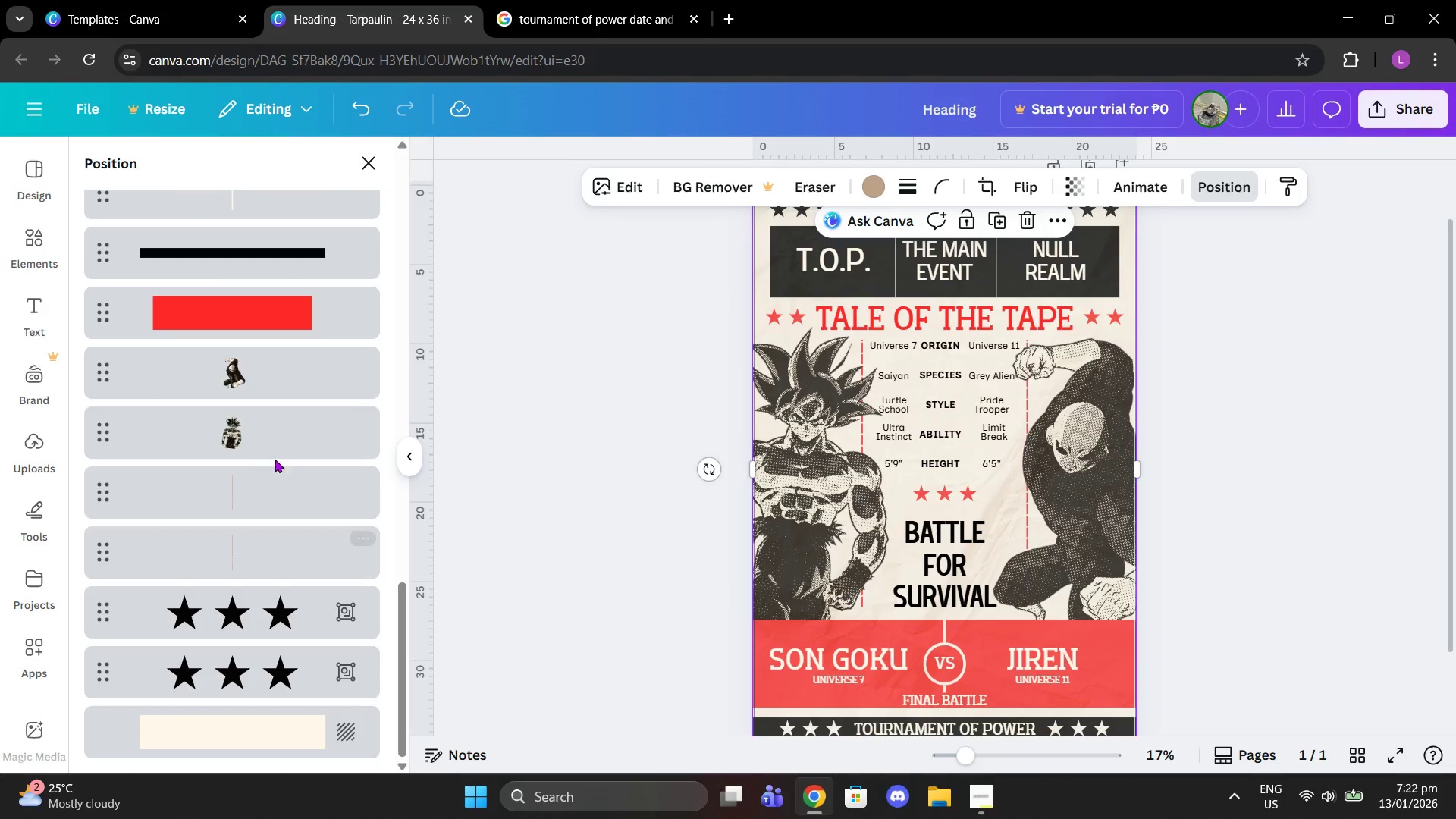 
left_click_drag(start_coordinate=[274, 443], to_coordinate=[295, 532])
 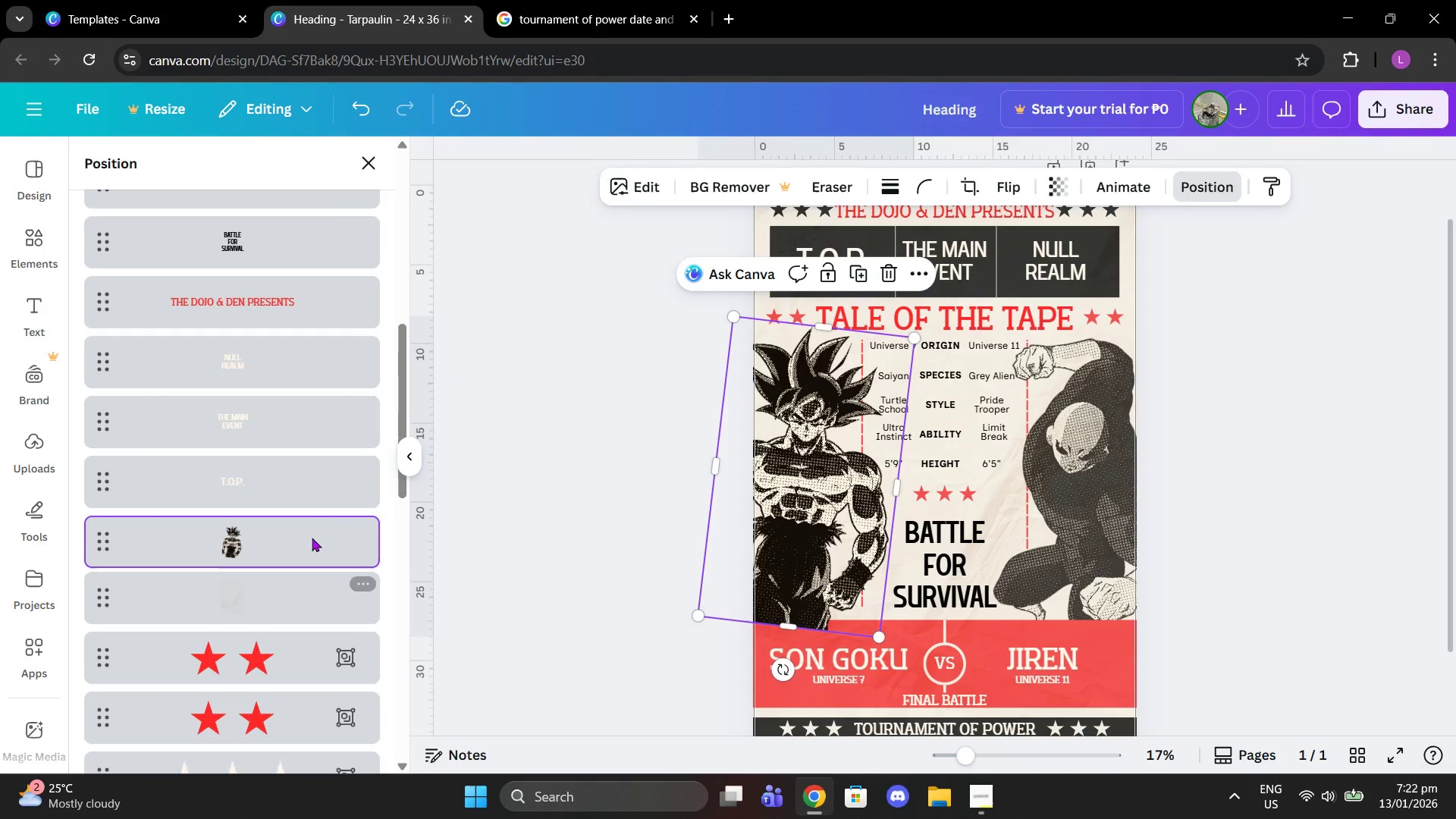 
scroll: coordinate [275, 405], scroll_direction: up, amount: 11.0
 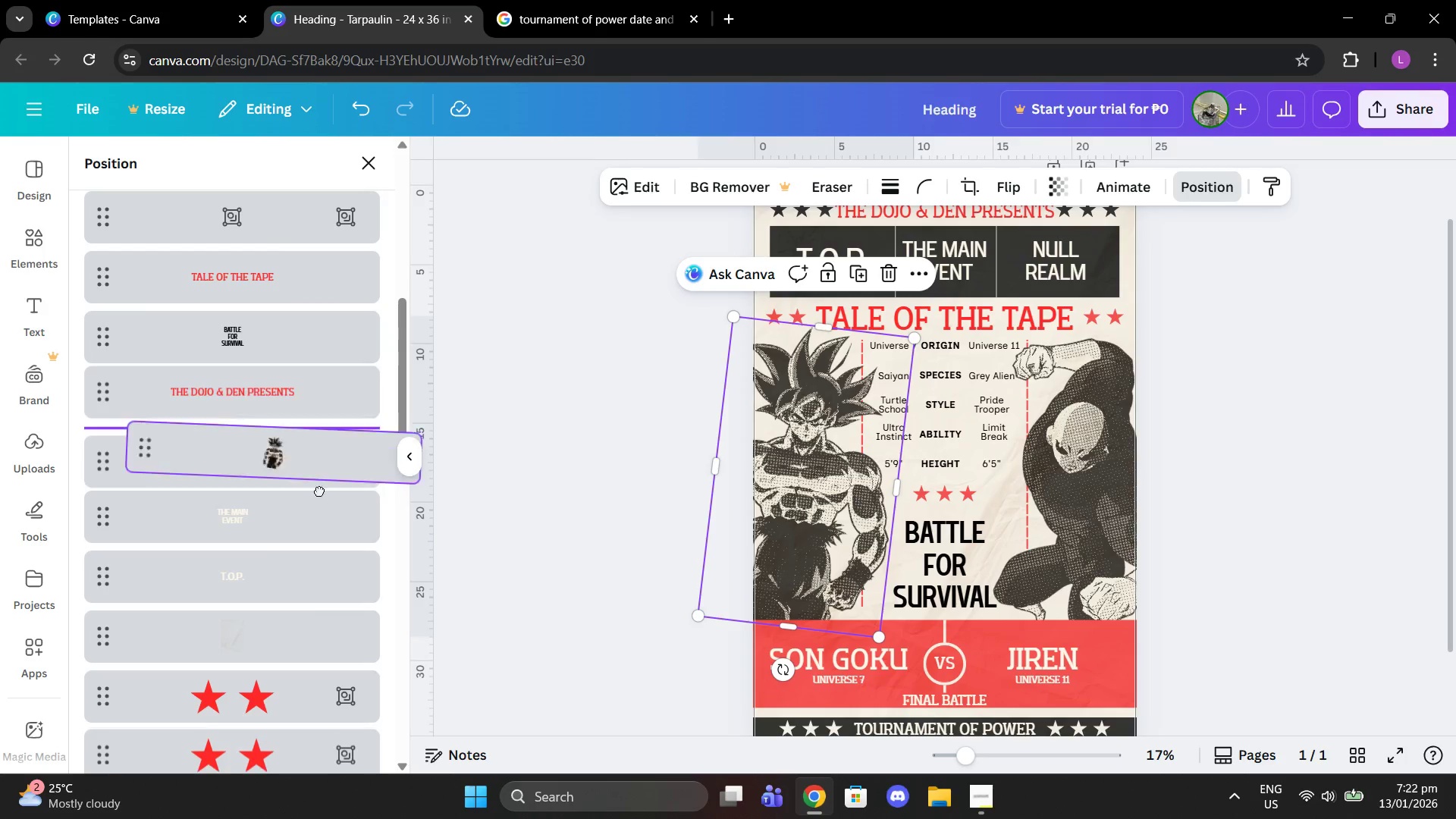 
scroll: coordinate [326, 566], scroll_direction: down, amount: 7.0
 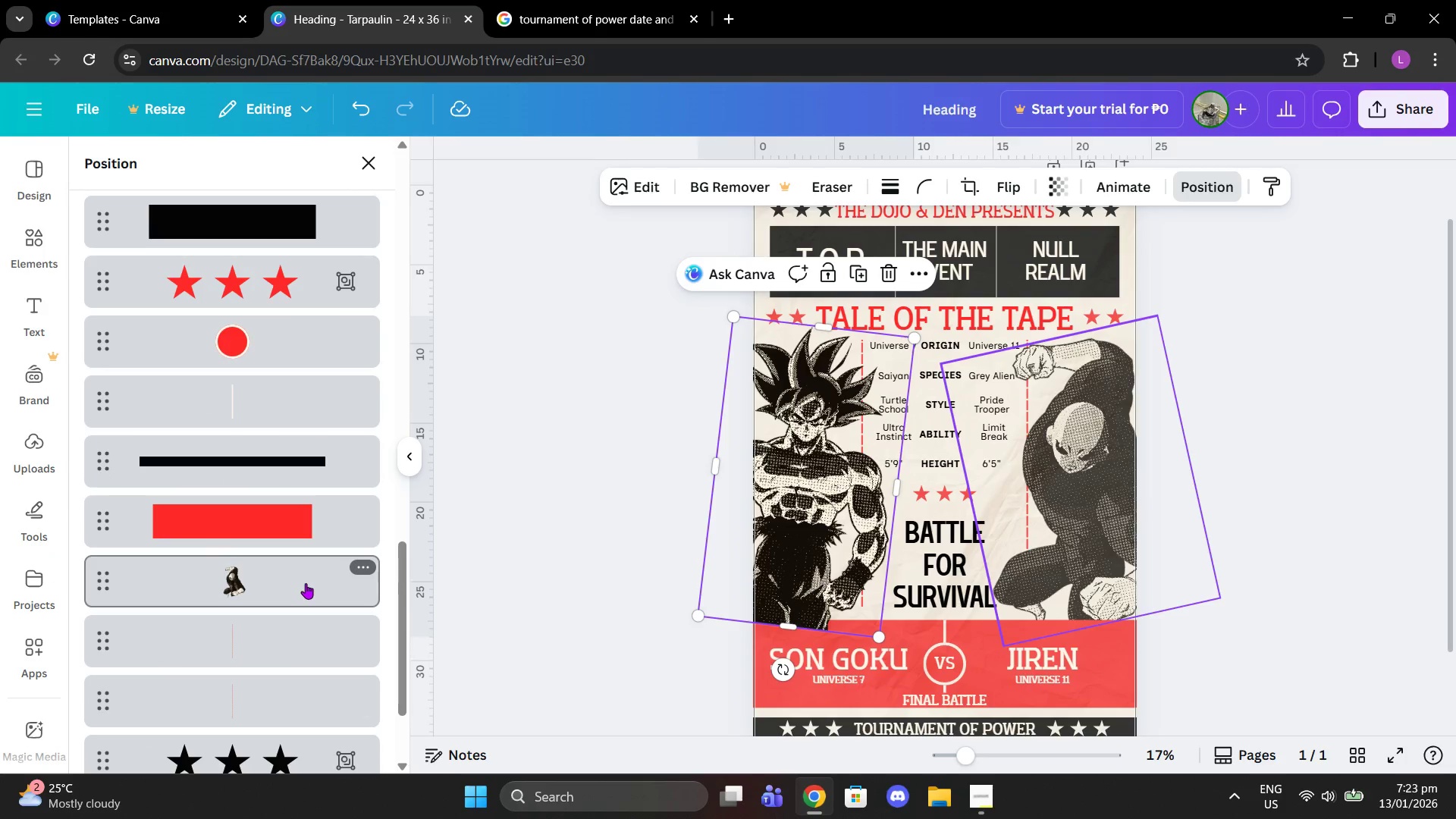 
left_click_drag(start_coordinate=[305, 583], to_coordinate=[306, 535])
 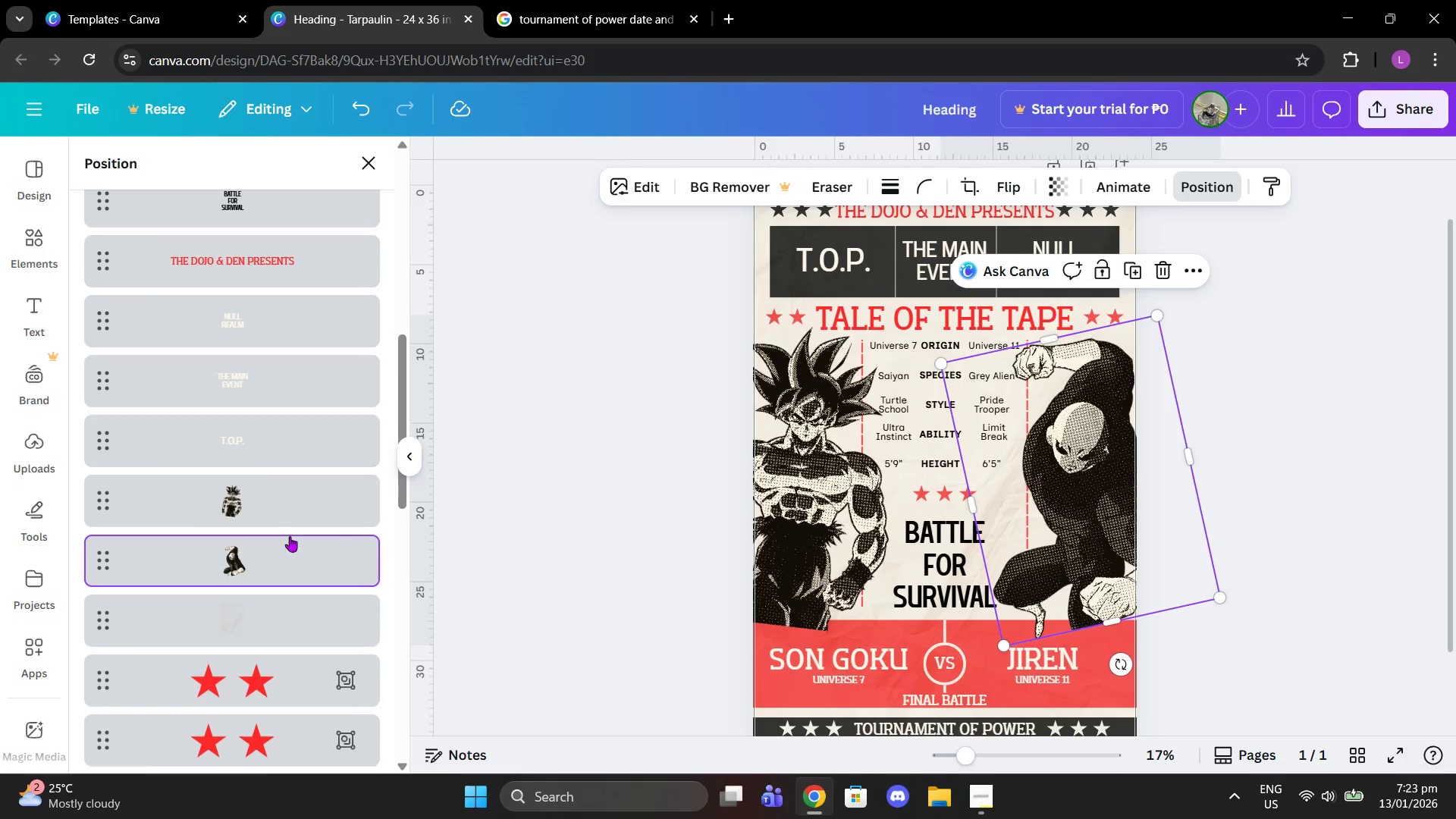 
scroll: coordinate [318, 369], scroll_direction: up, amount: 8.0
 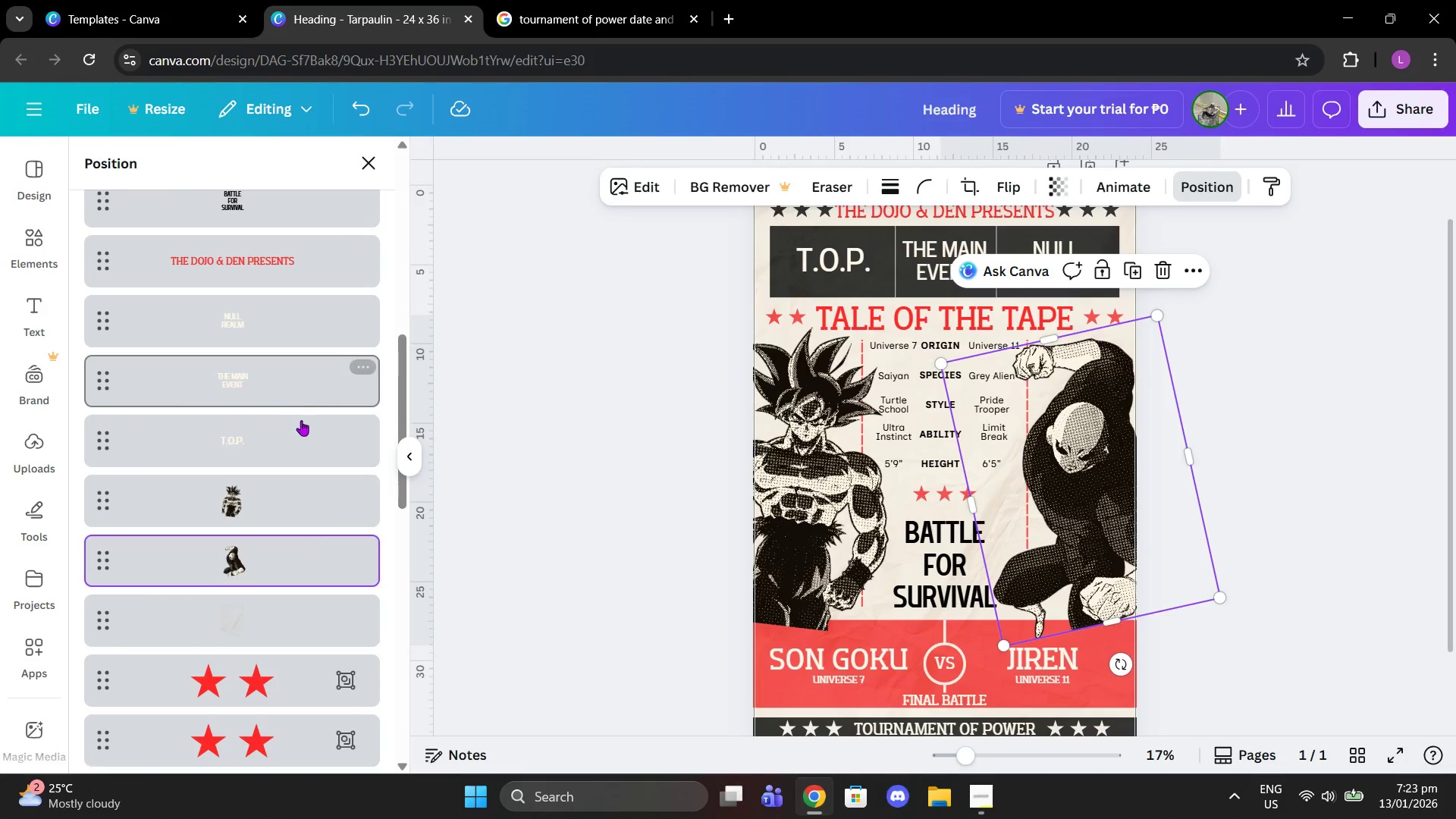 
left_click([540, 517])
 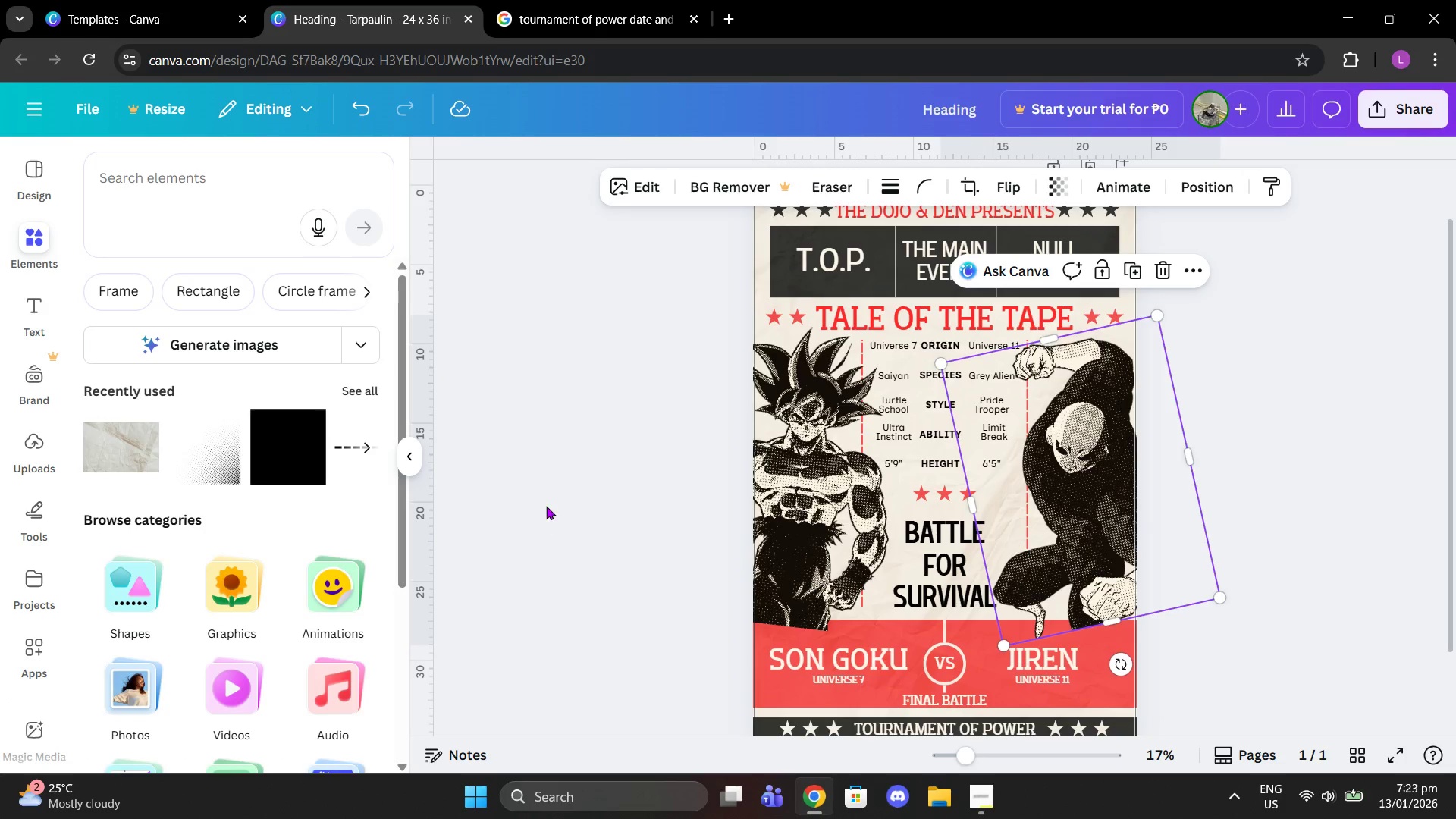 
left_click([548, 504])
 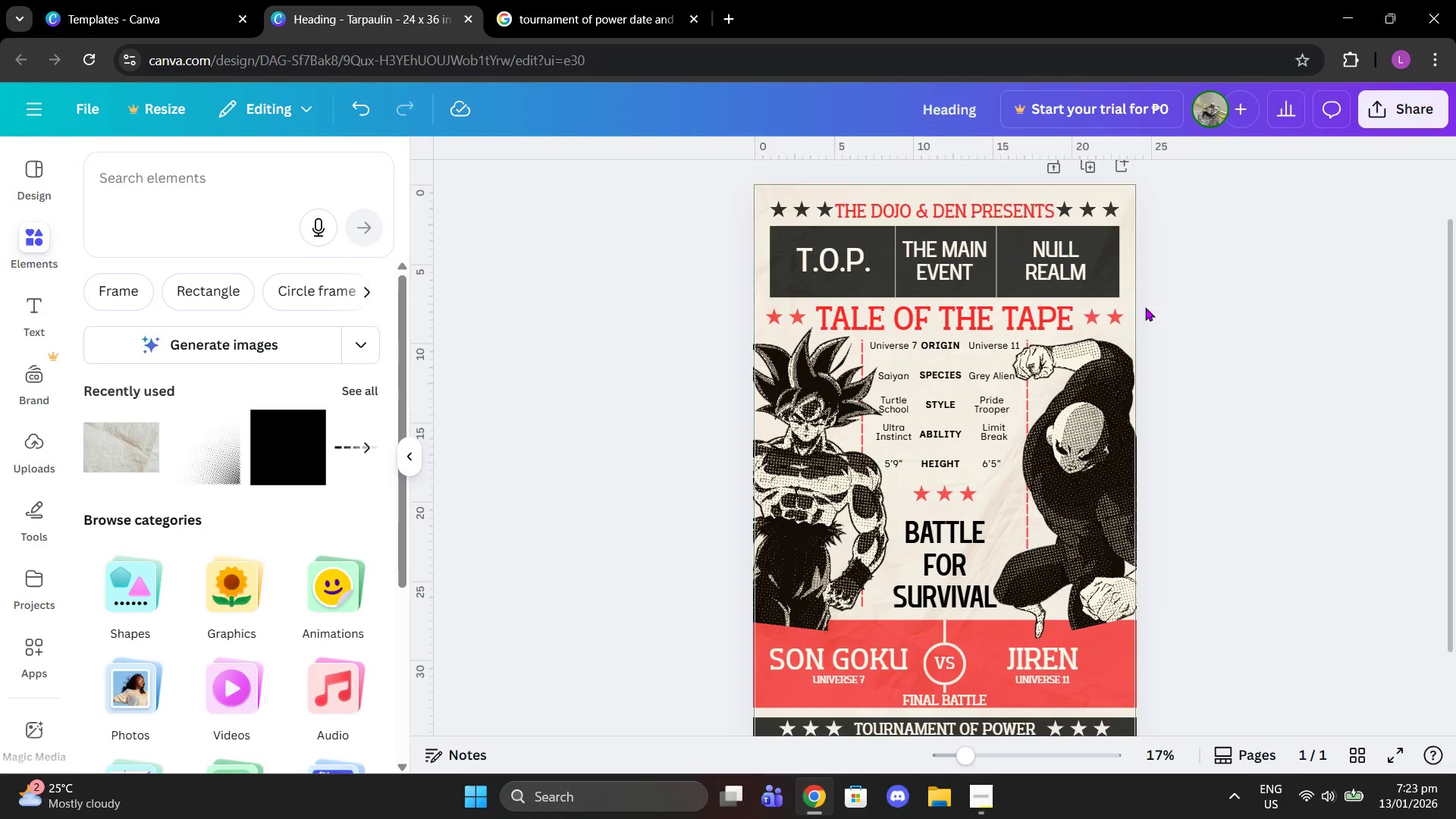 
left_click([1130, 258])
 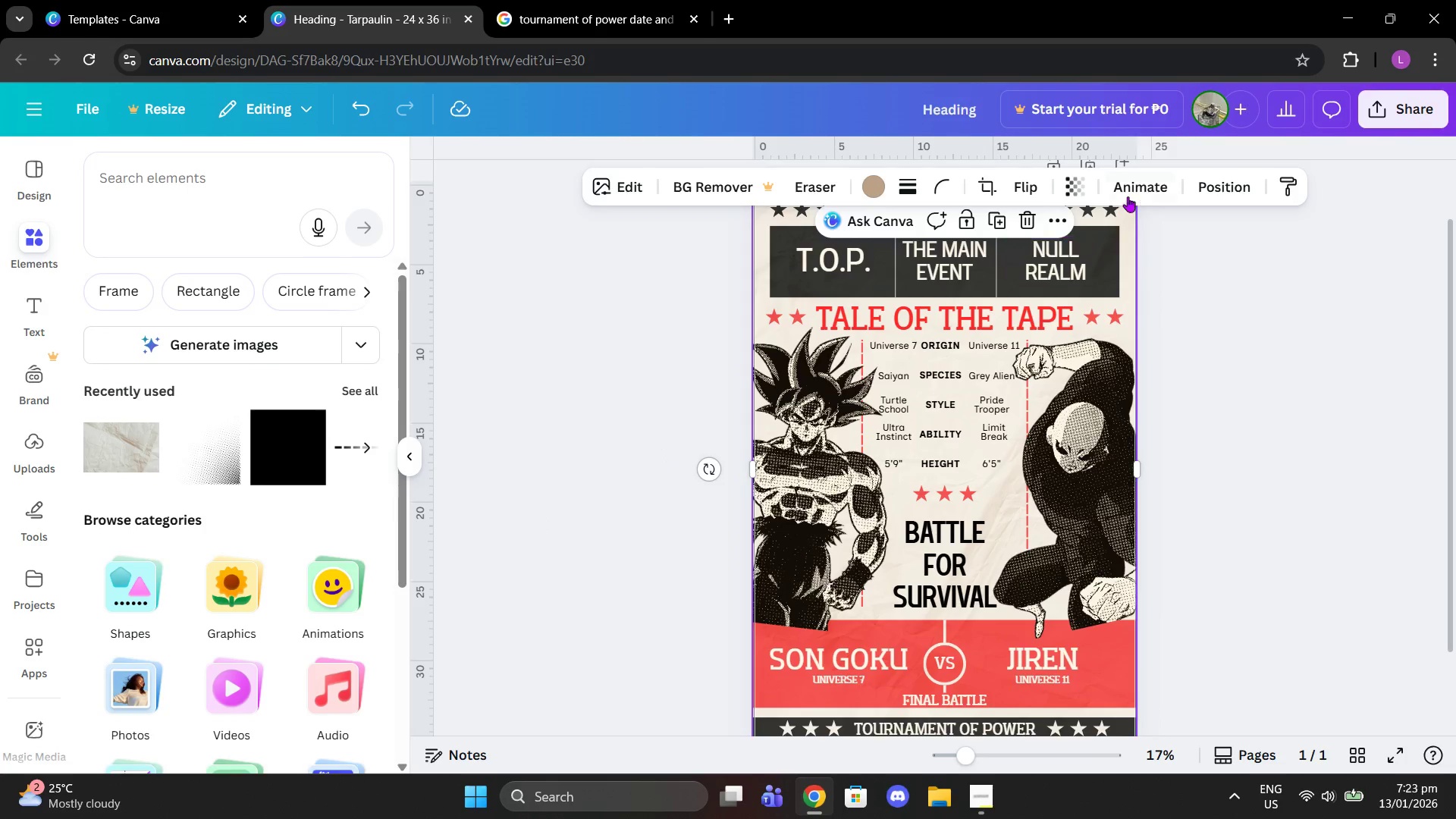 
left_click([1199, 180])
 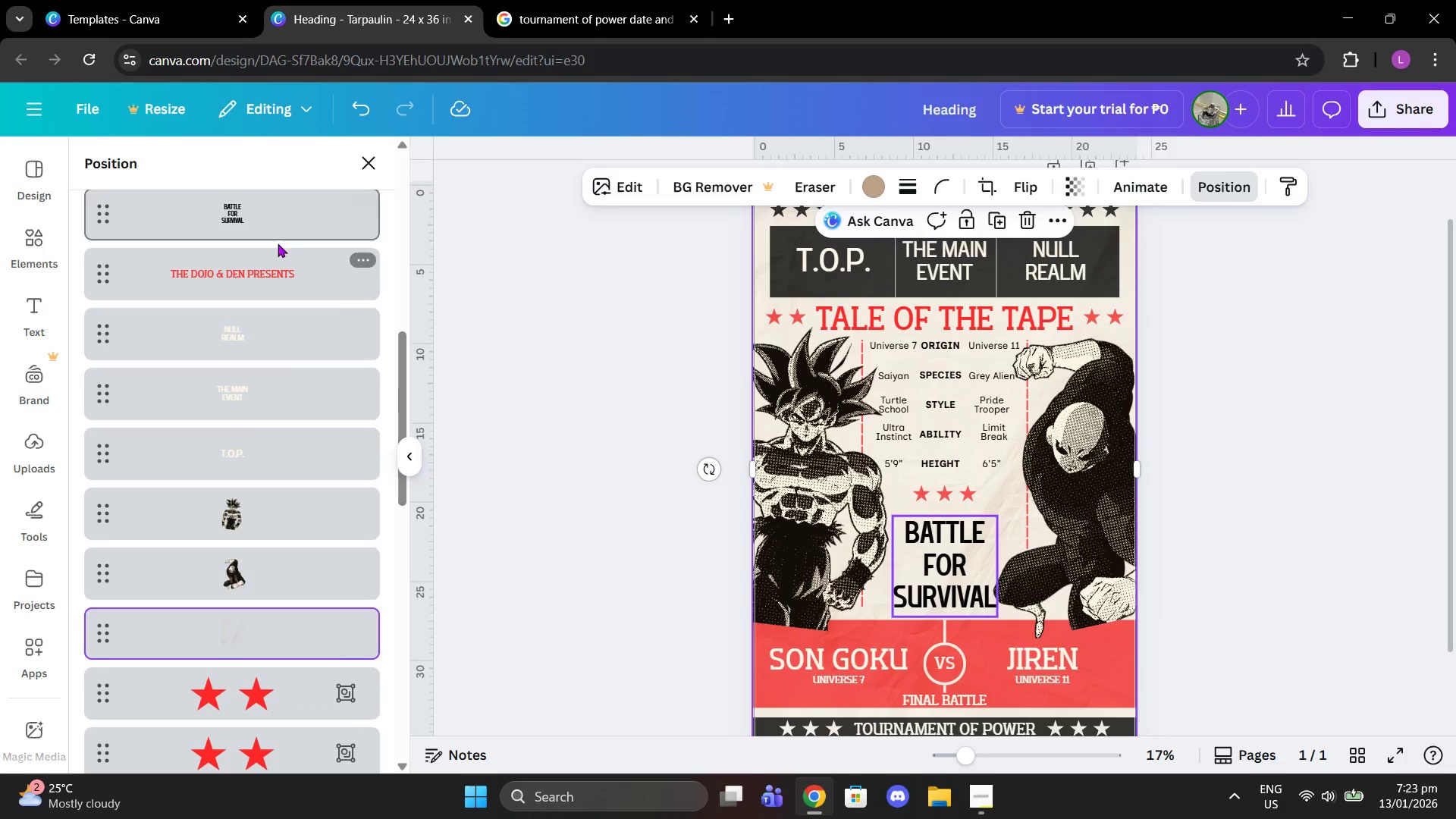 
scroll: coordinate [298, 440], scroll_direction: up, amount: 7.0
 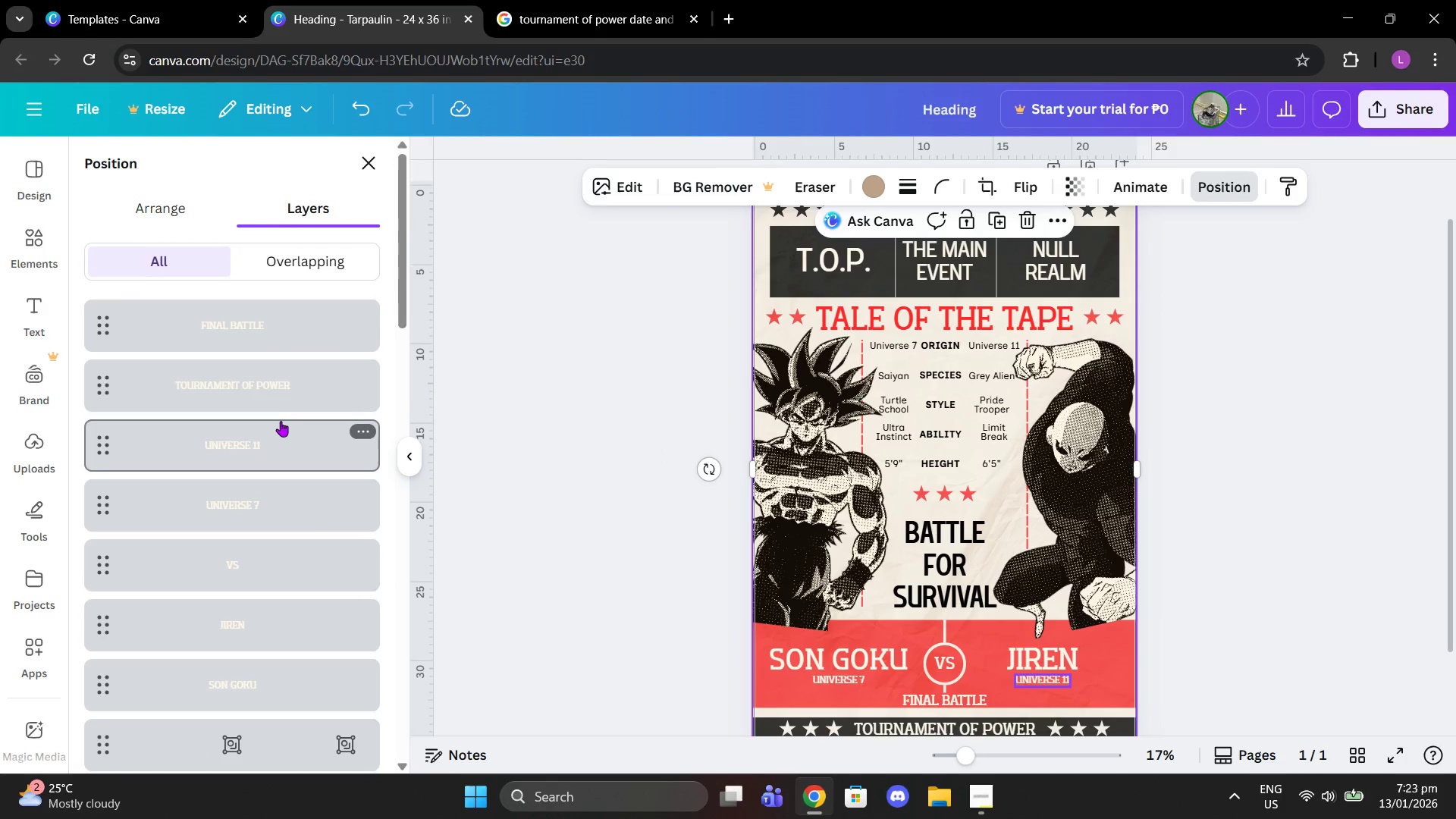 
scroll: coordinate [302, 519], scroll_direction: down, amount: 18.0
 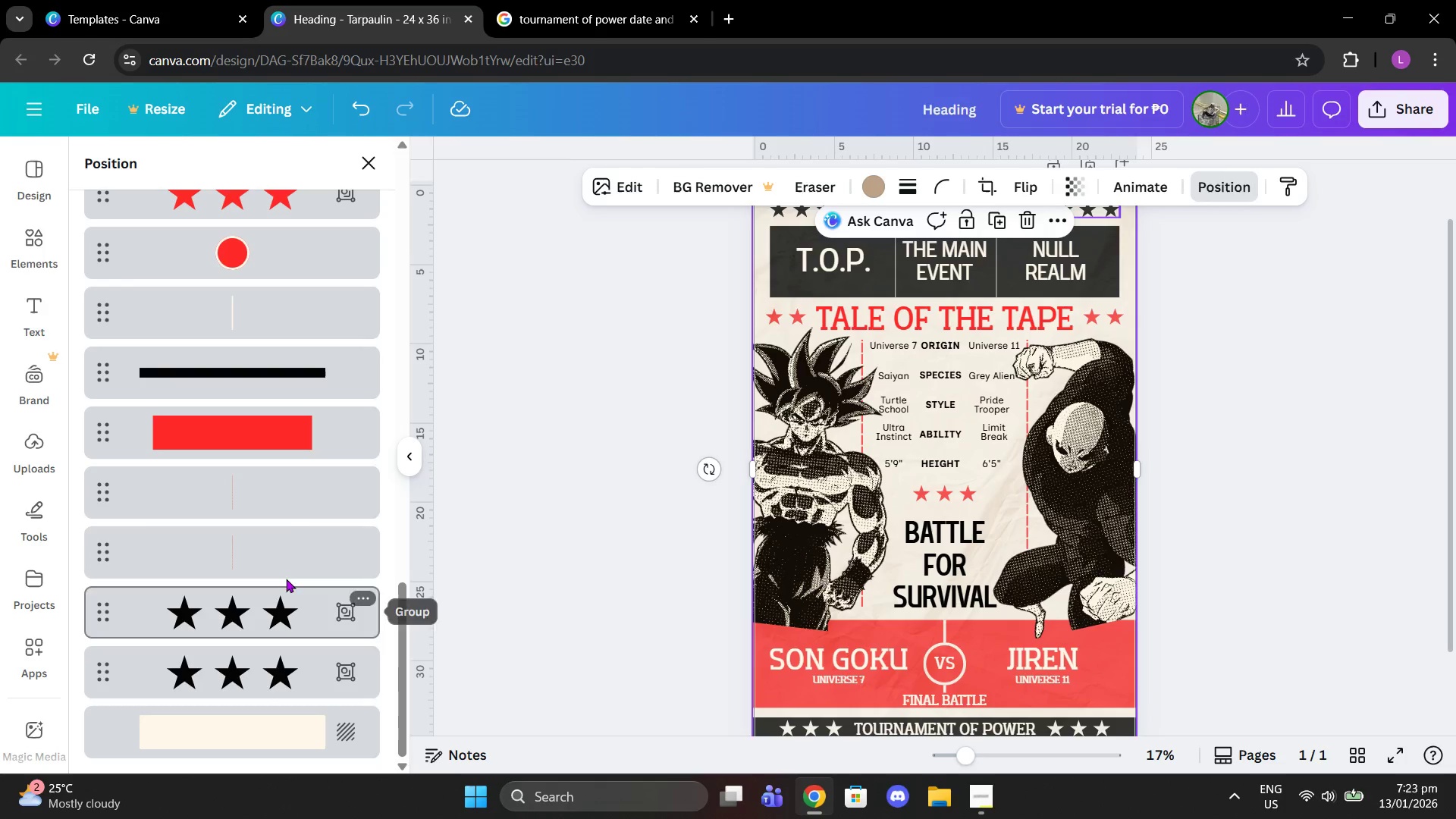 
scroll: coordinate [253, 446], scroll_direction: up, amount: 11.0
 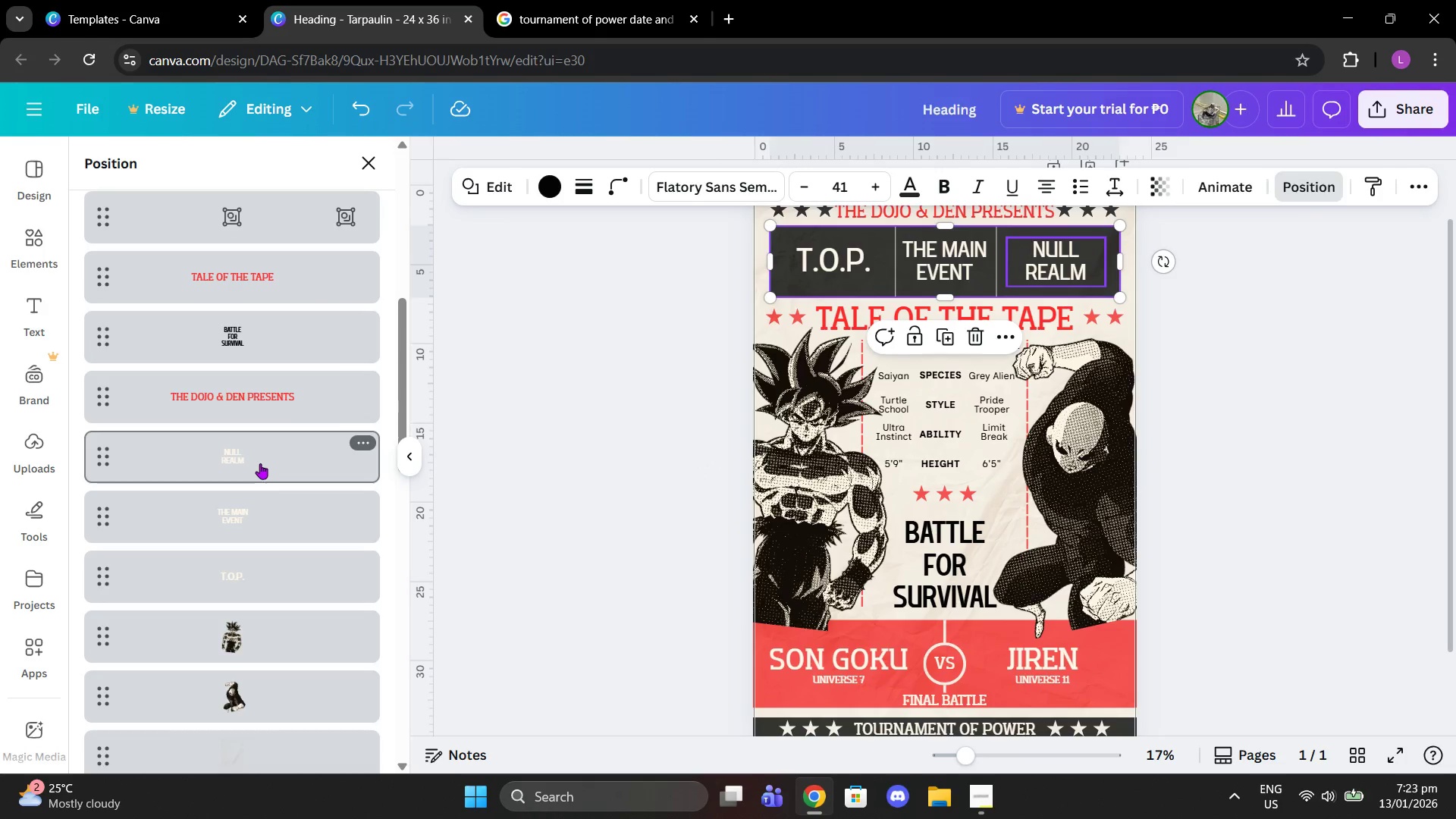 
scroll: coordinate [272, 484], scroll_direction: up, amount: 2.0
 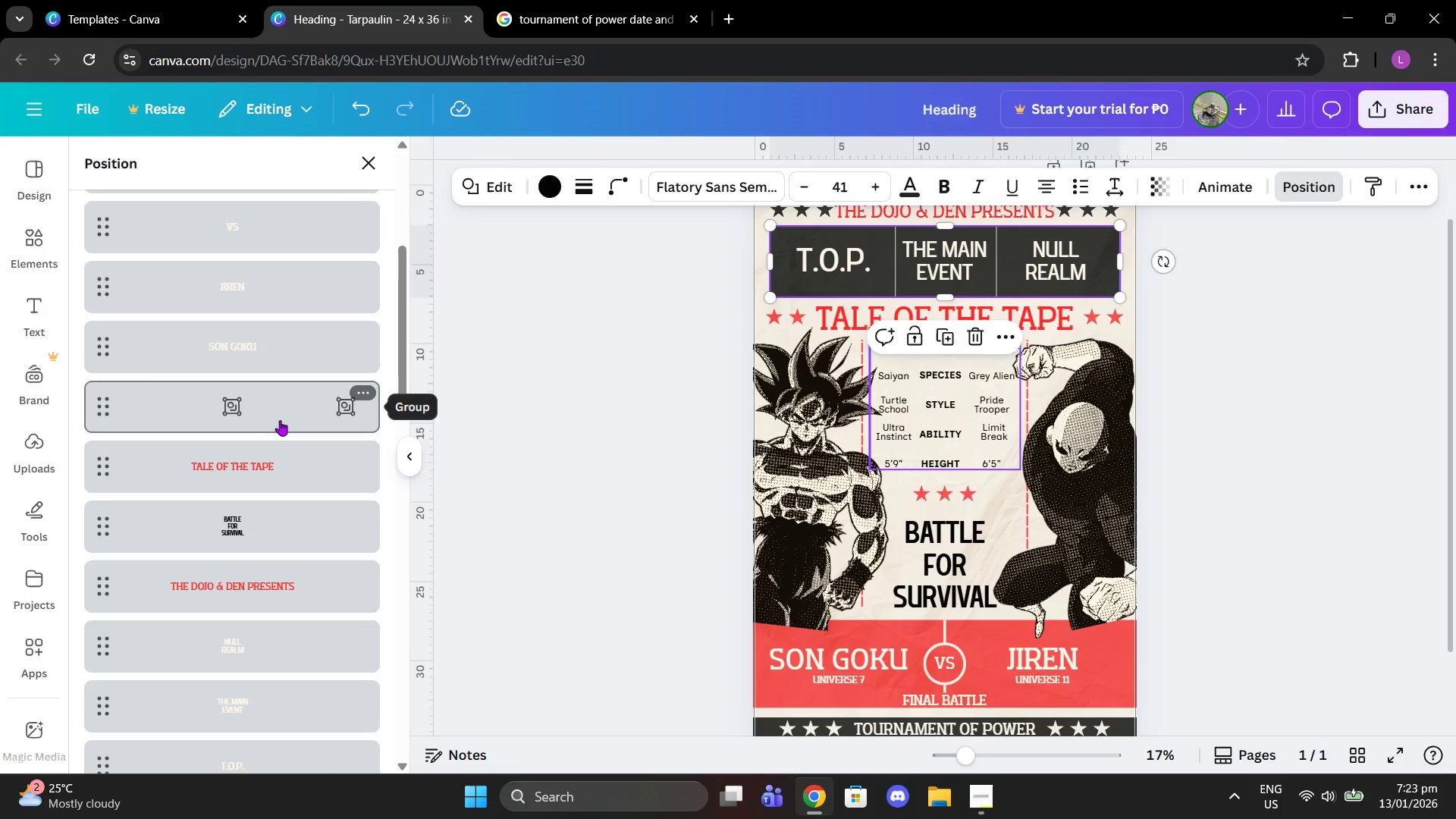 
scroll: coordinate [268, 541], scroll_direction: down, amount: 5.0
 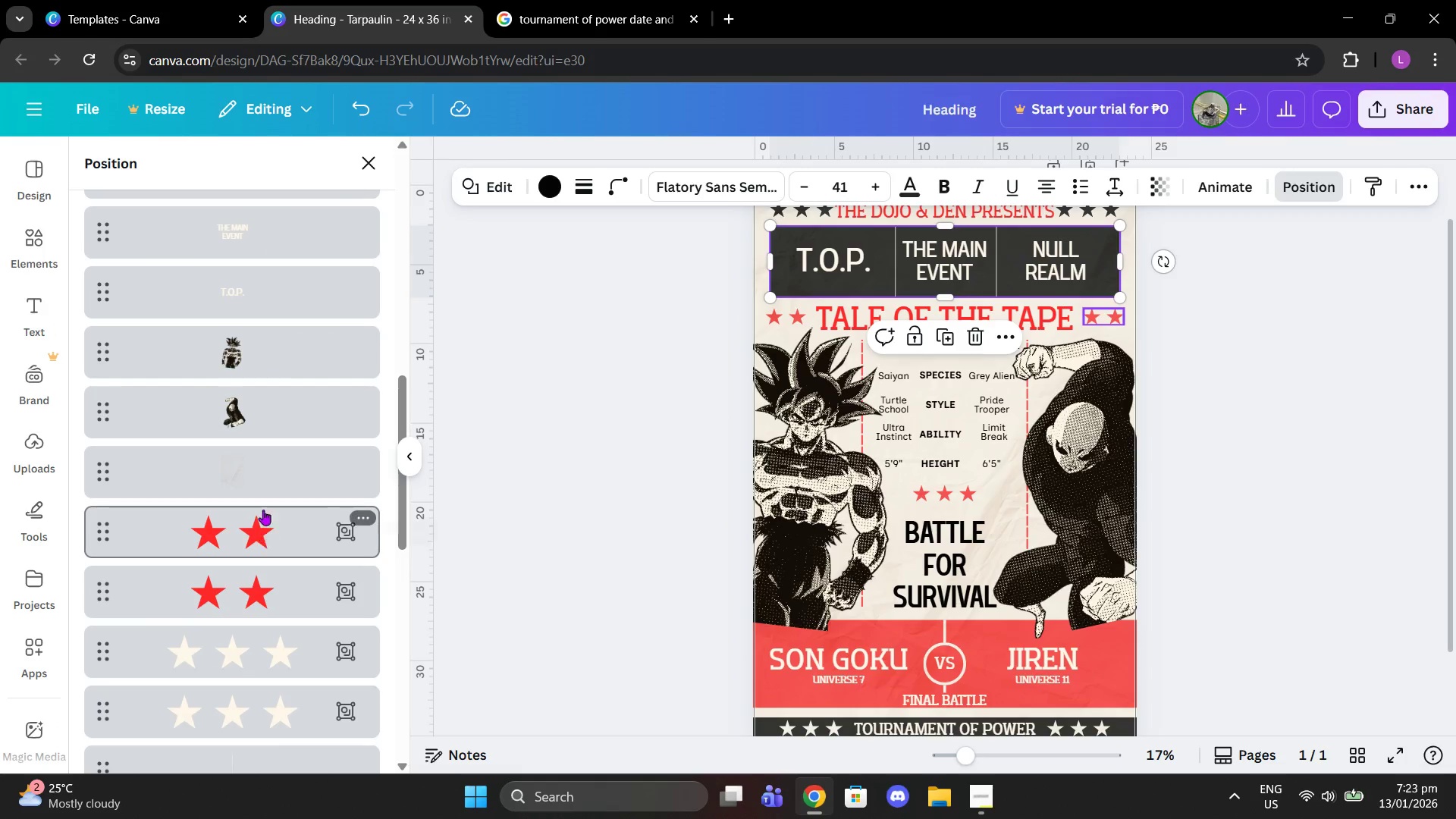 
left_click([262, 472])
 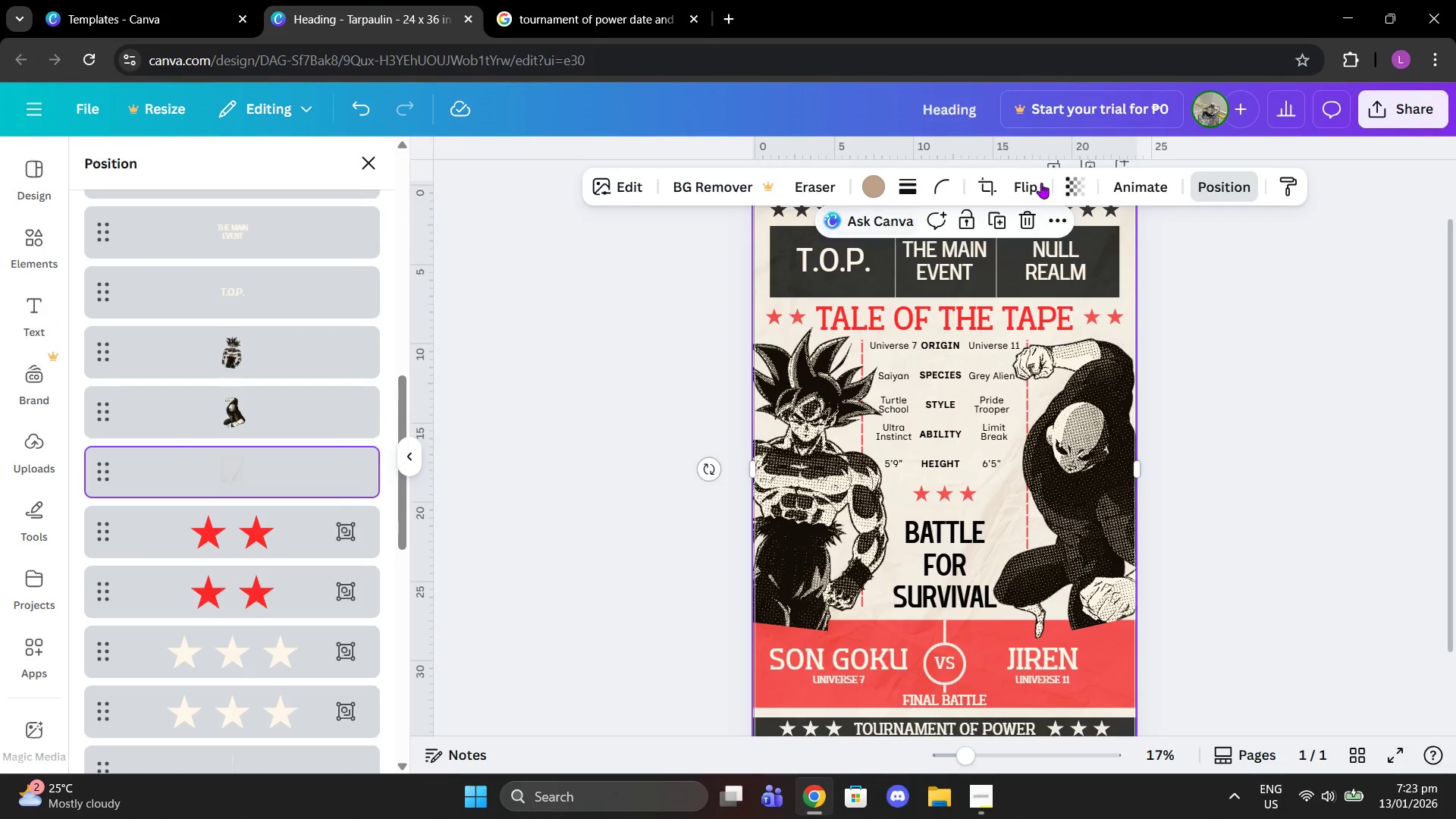 
left_click([1075, 176])
 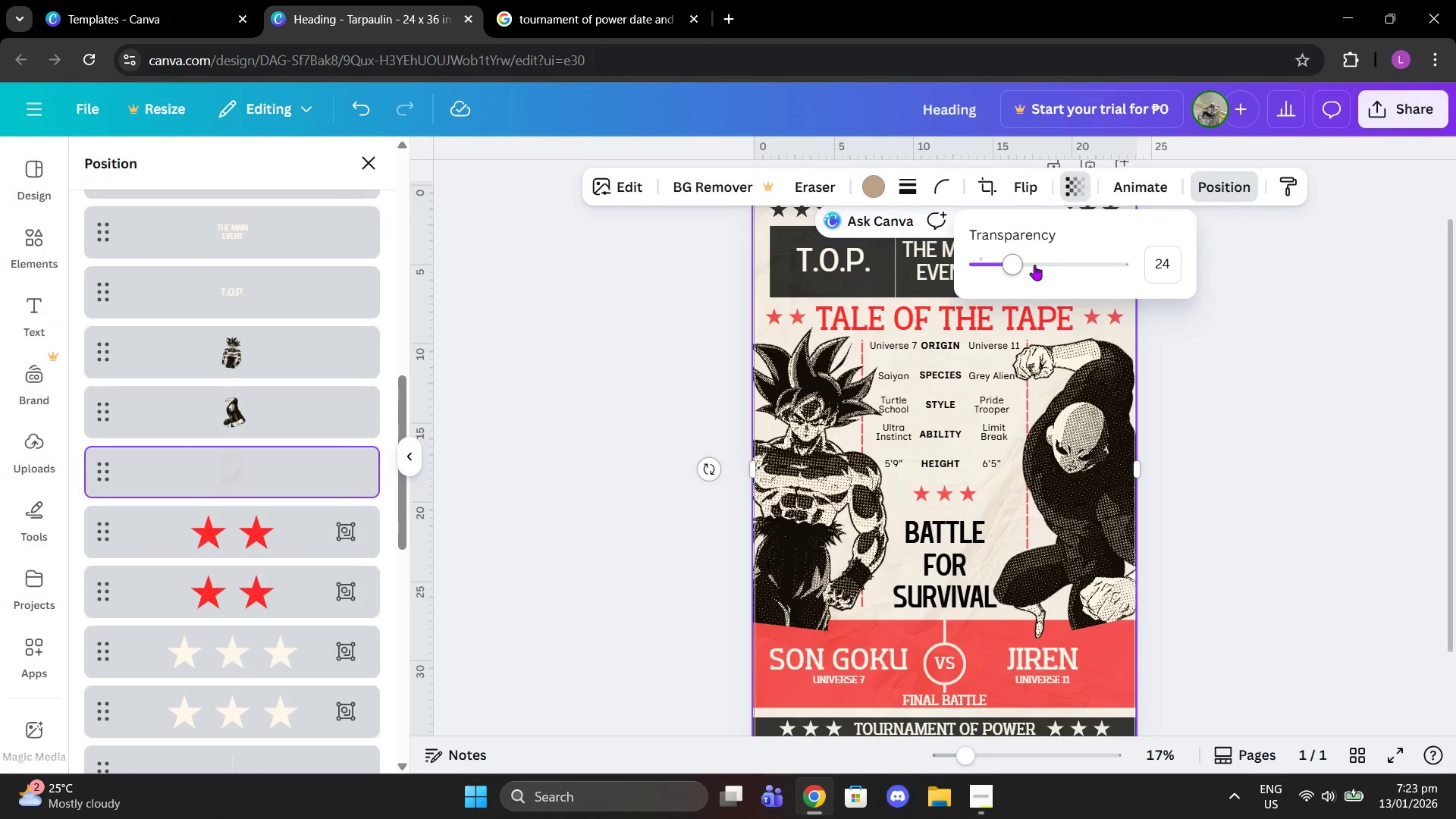 
left_click_drag(start_coordinate=[1011, 265], to_coordinate=[1006, 265])
 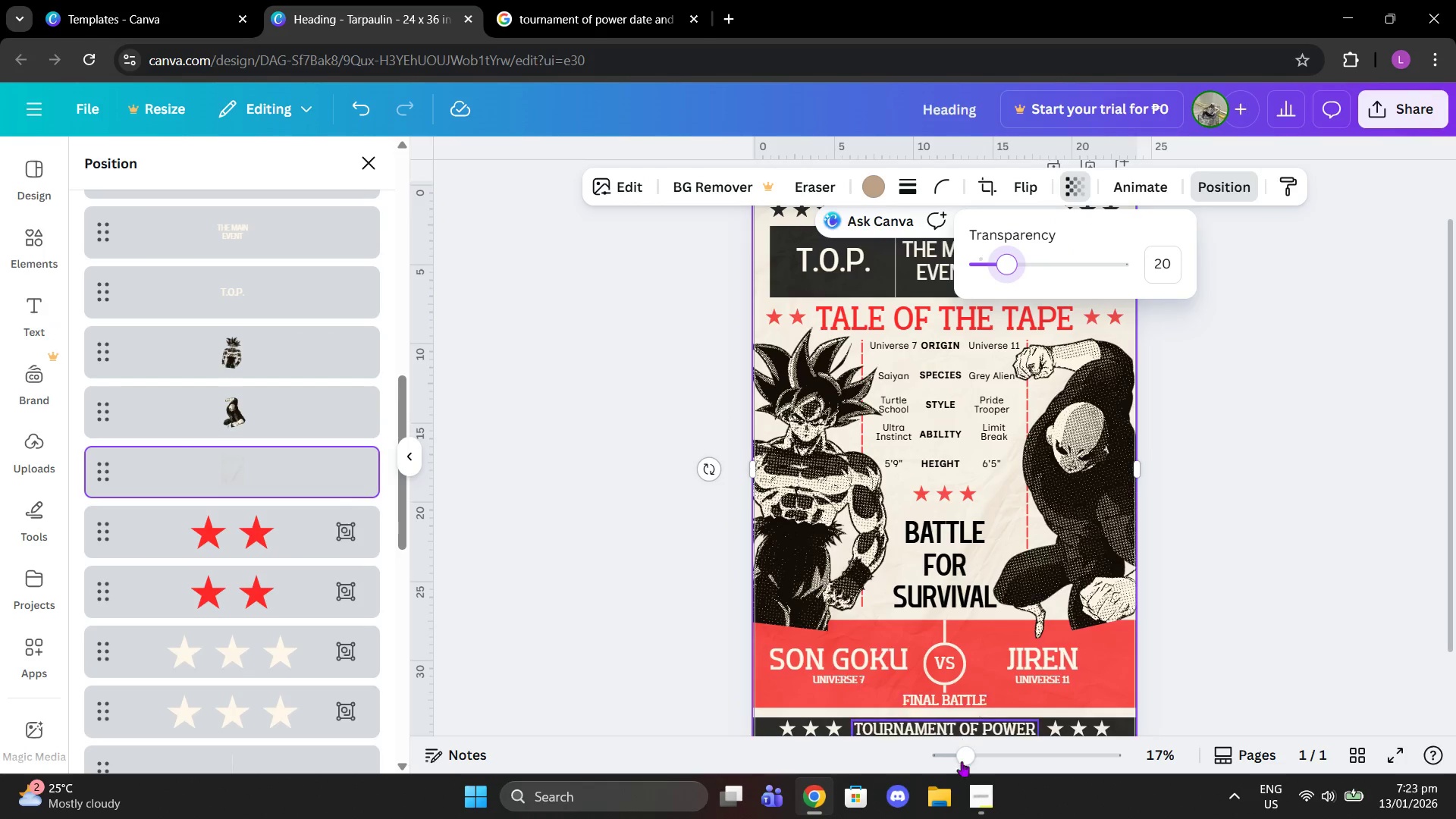 
left_click([979, 797])